 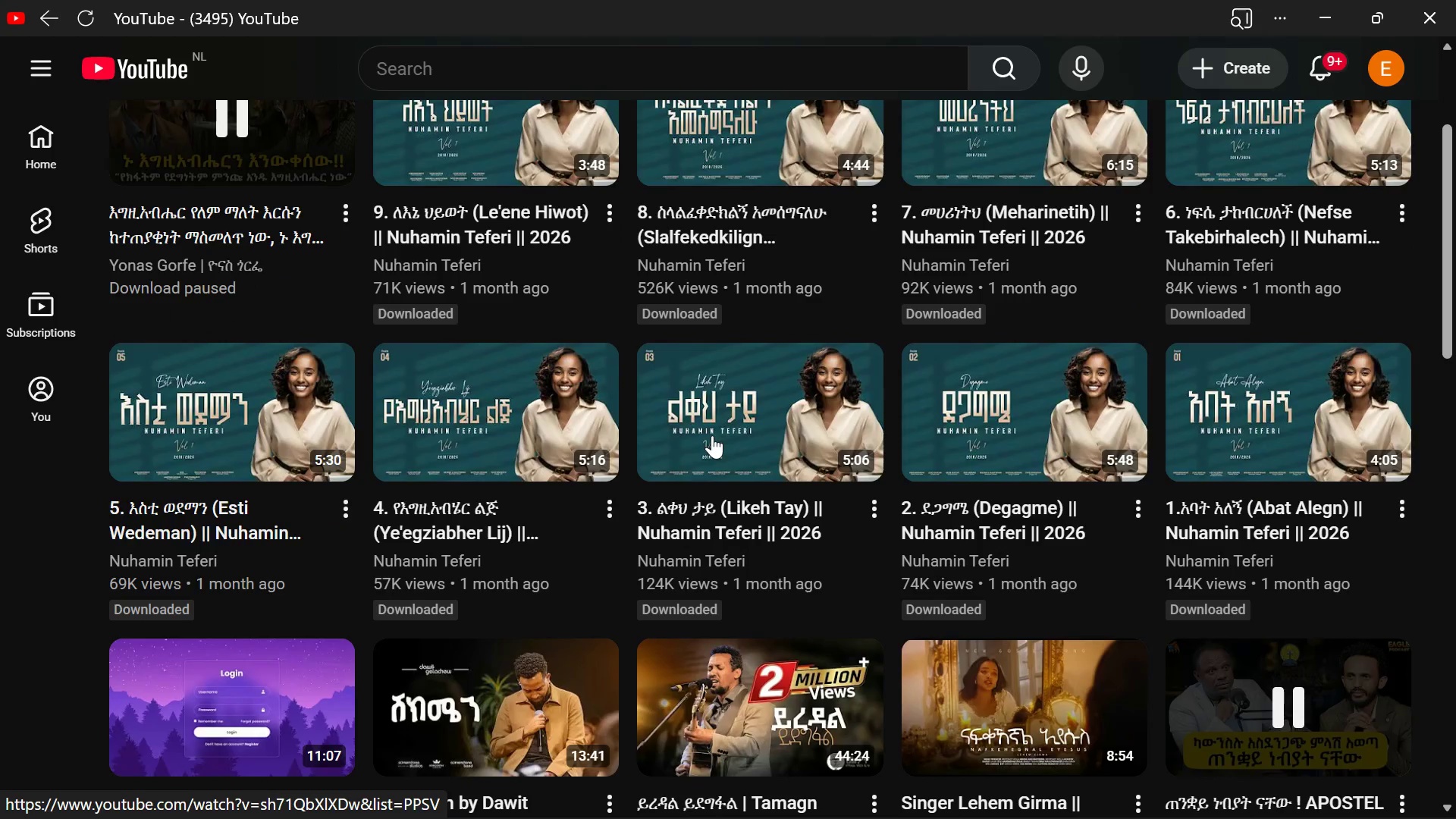 
scroll: coordinate [805, 434], scroll_direction: none, amount: 0.0
 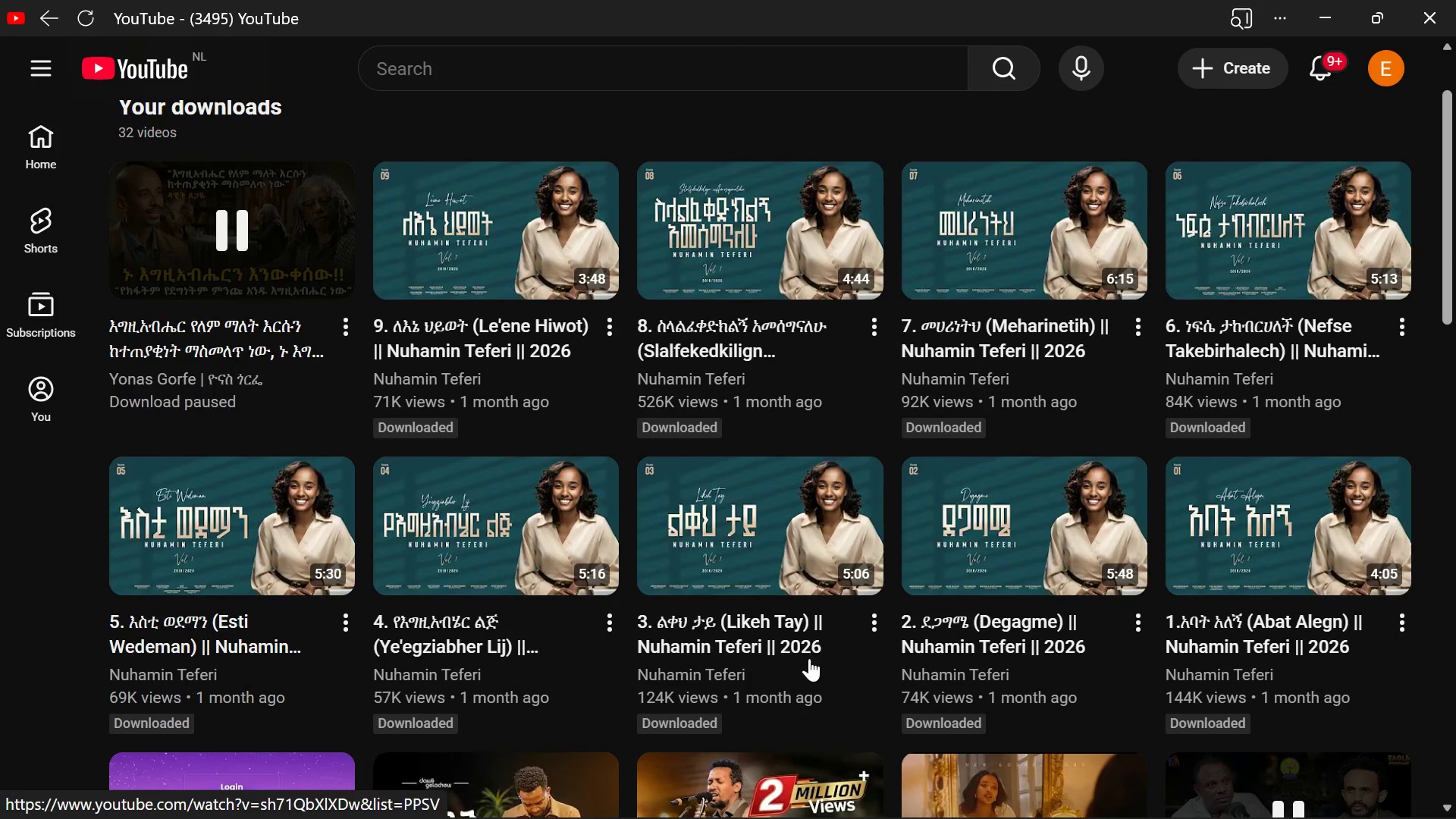 
wait(30.24)
 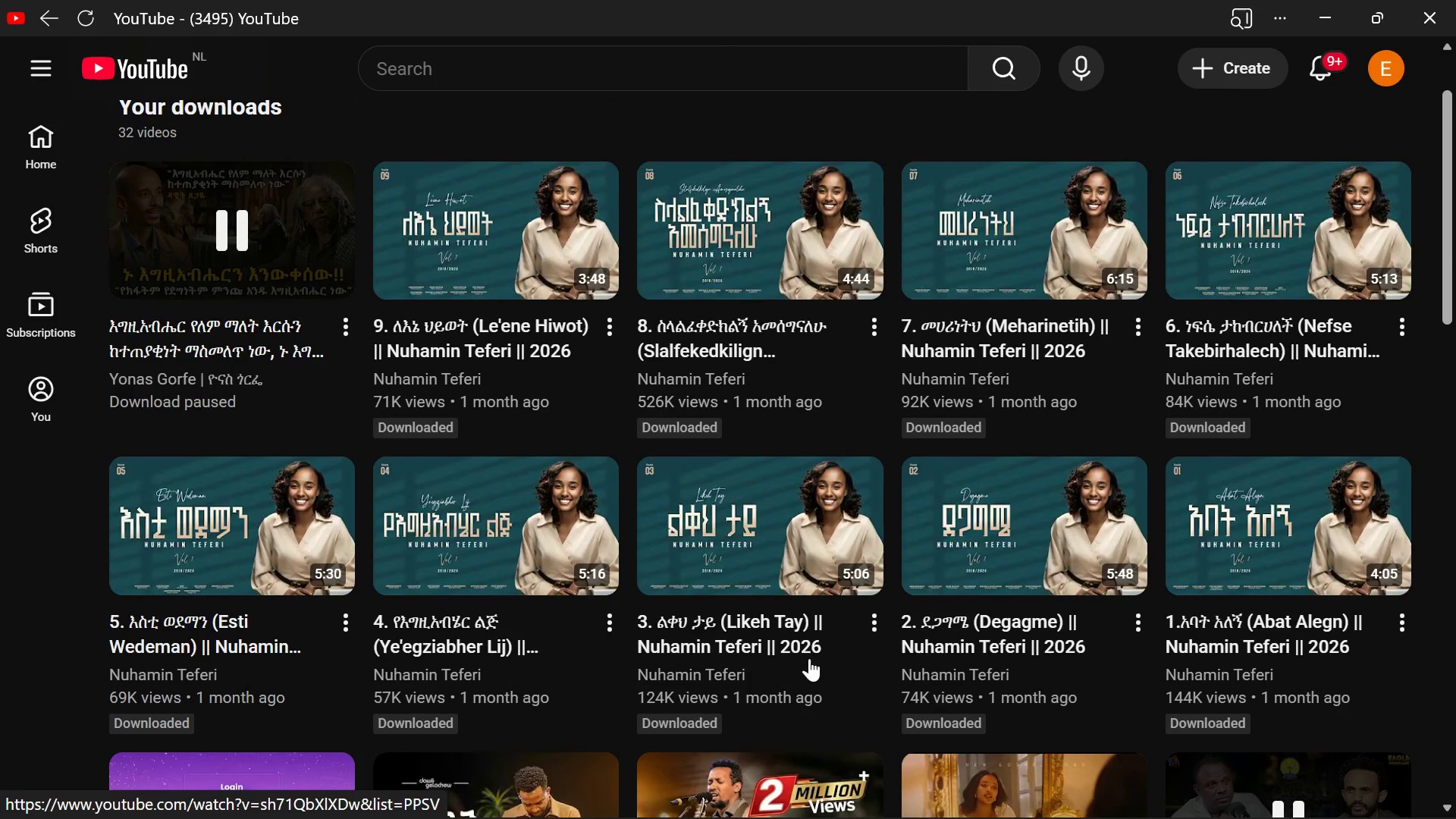 
left_click([554, 255])
 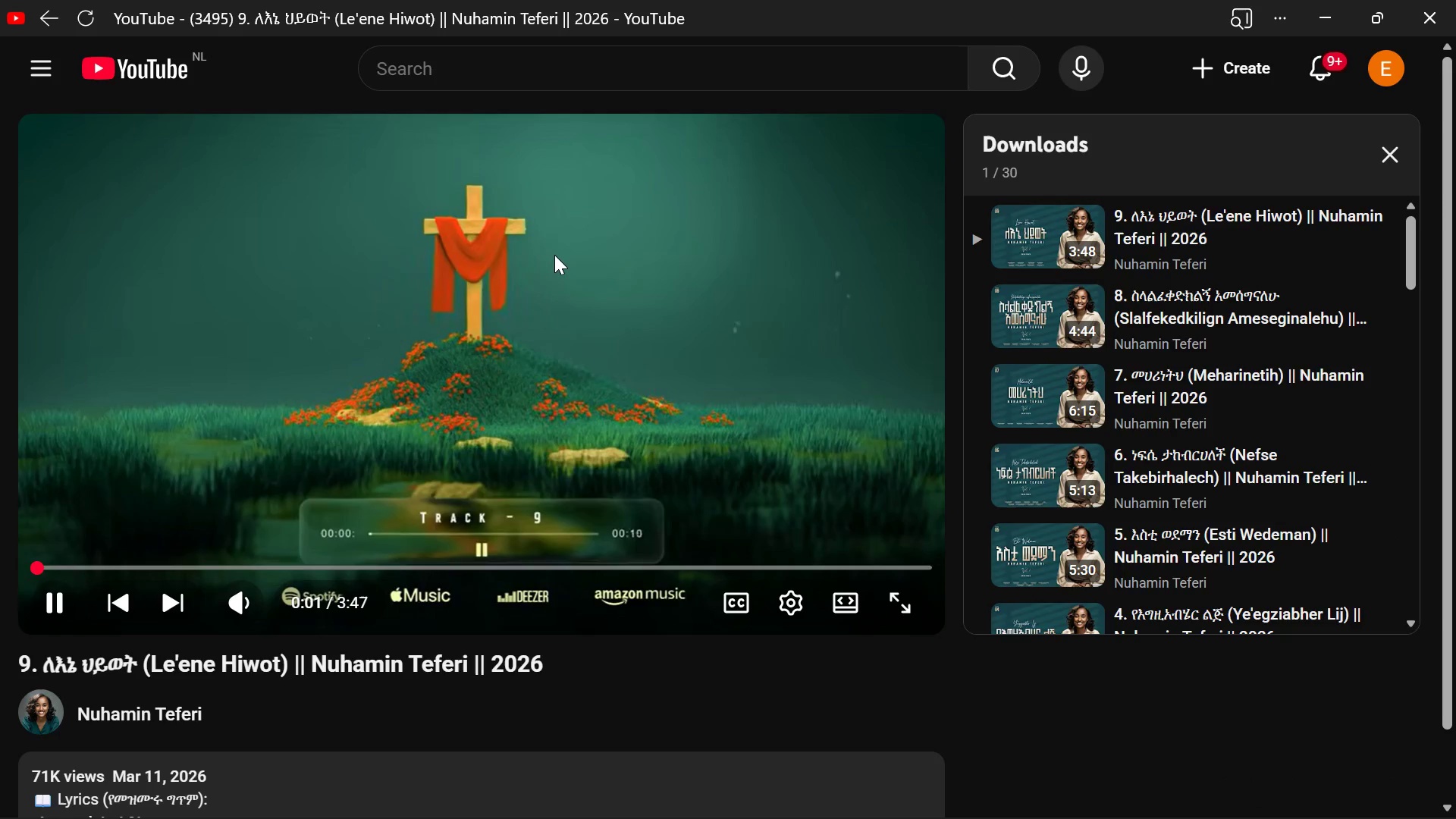 
wait(7.06)
 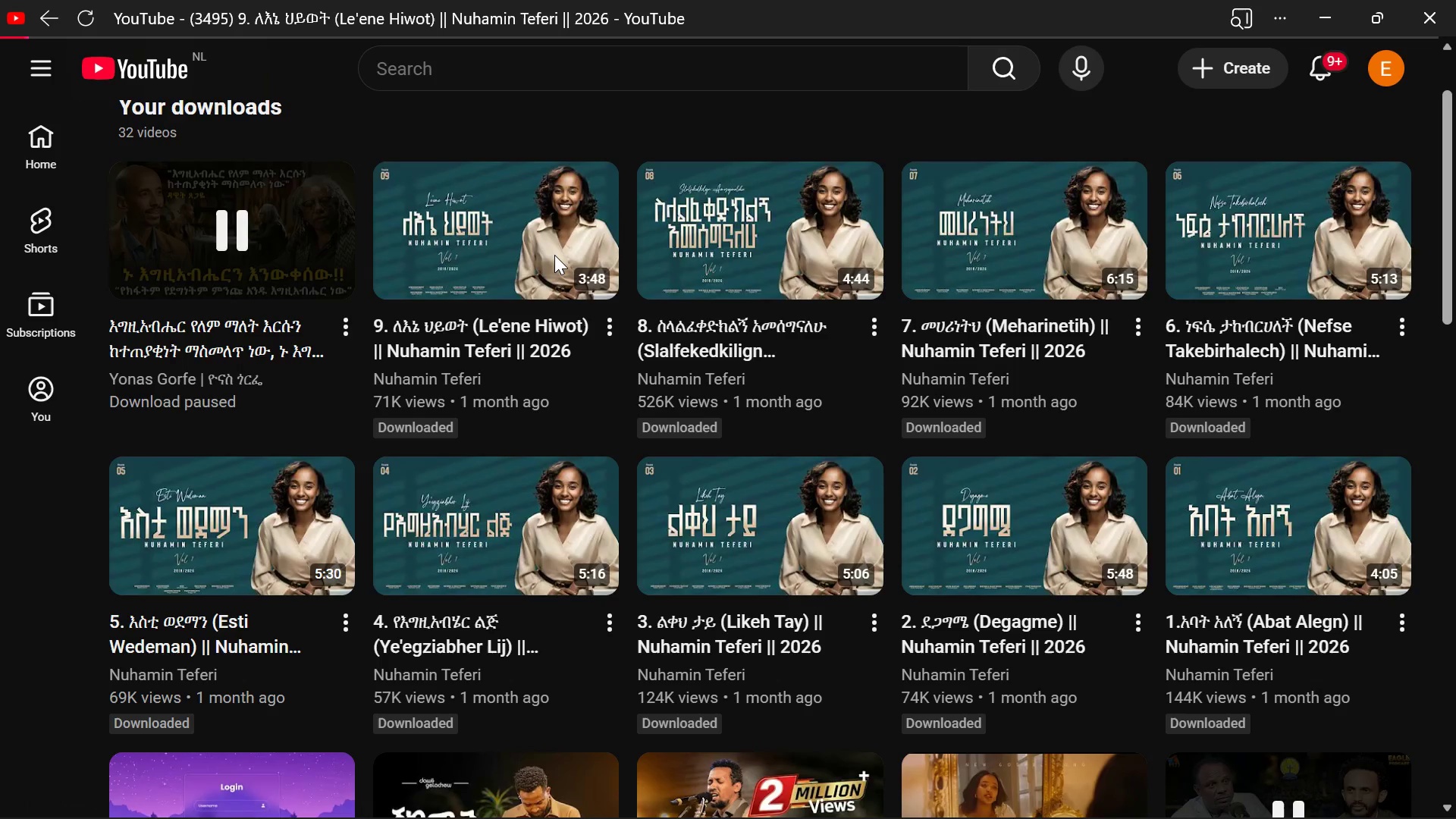 
hold_key(key=VolumeDown, duration=1.53)
 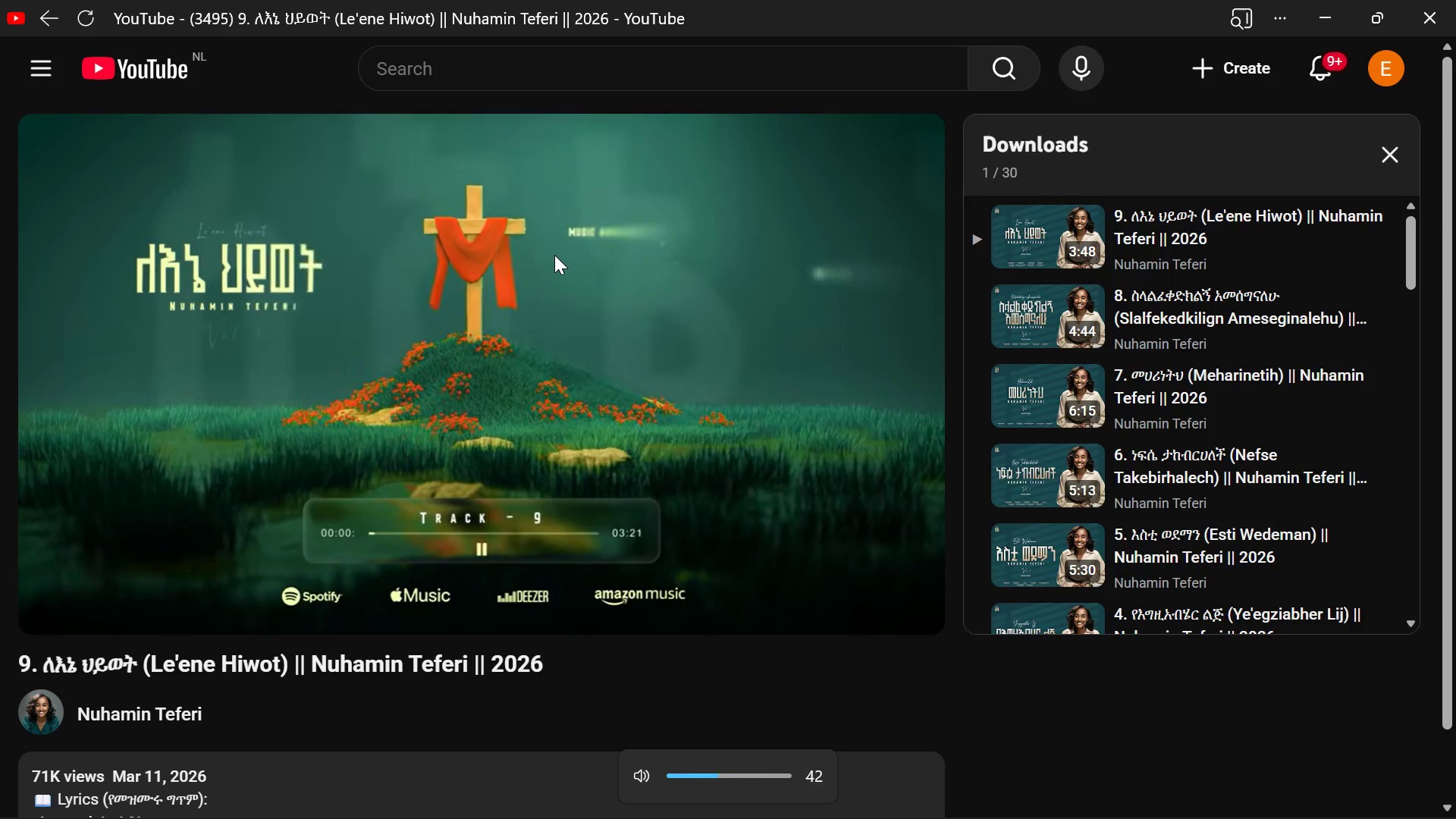 
key(VolumeDown)
 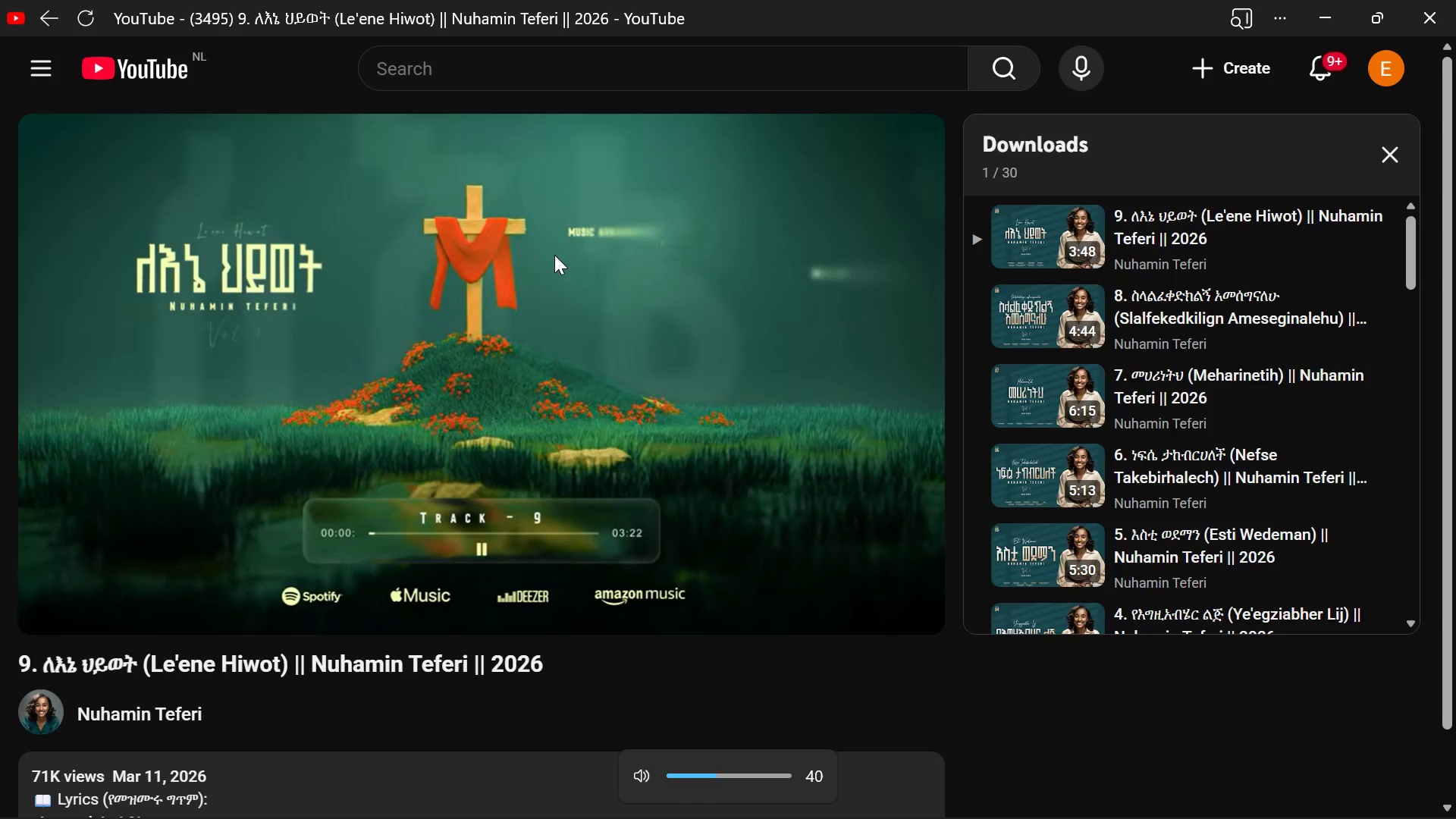 
key(VolumeDown)
 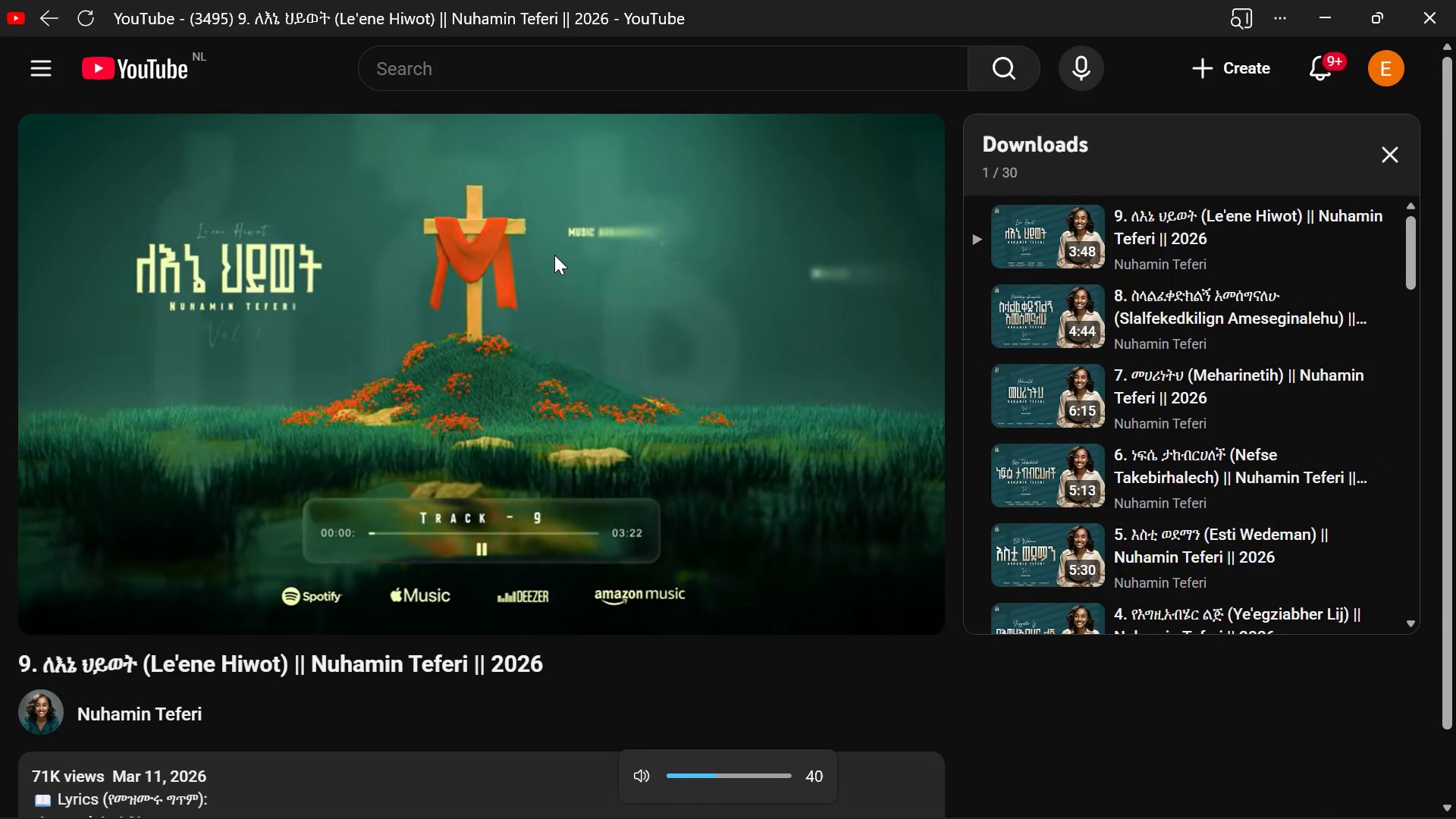 
key(VolumeDown)
 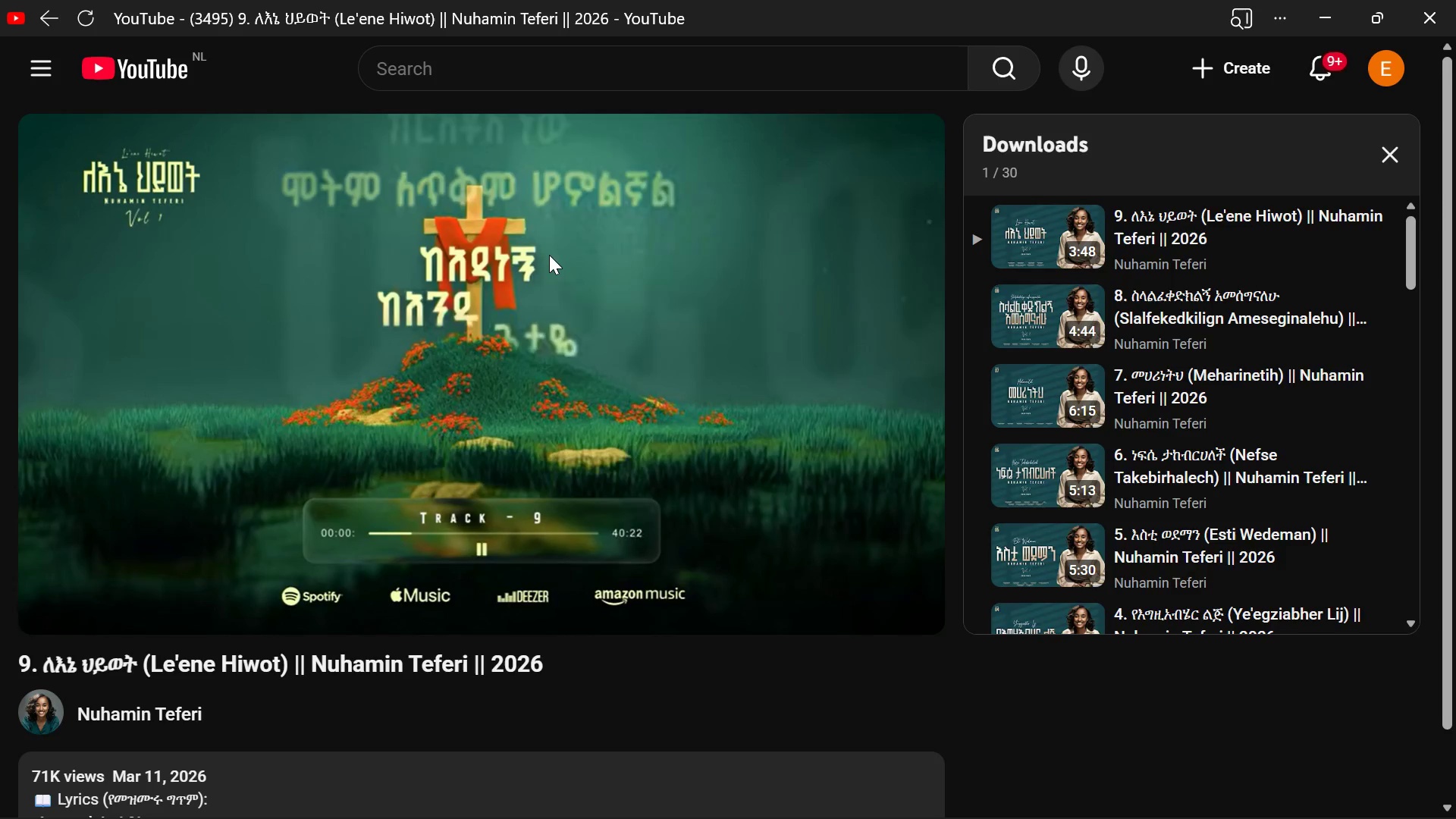 
wait(41.97)
 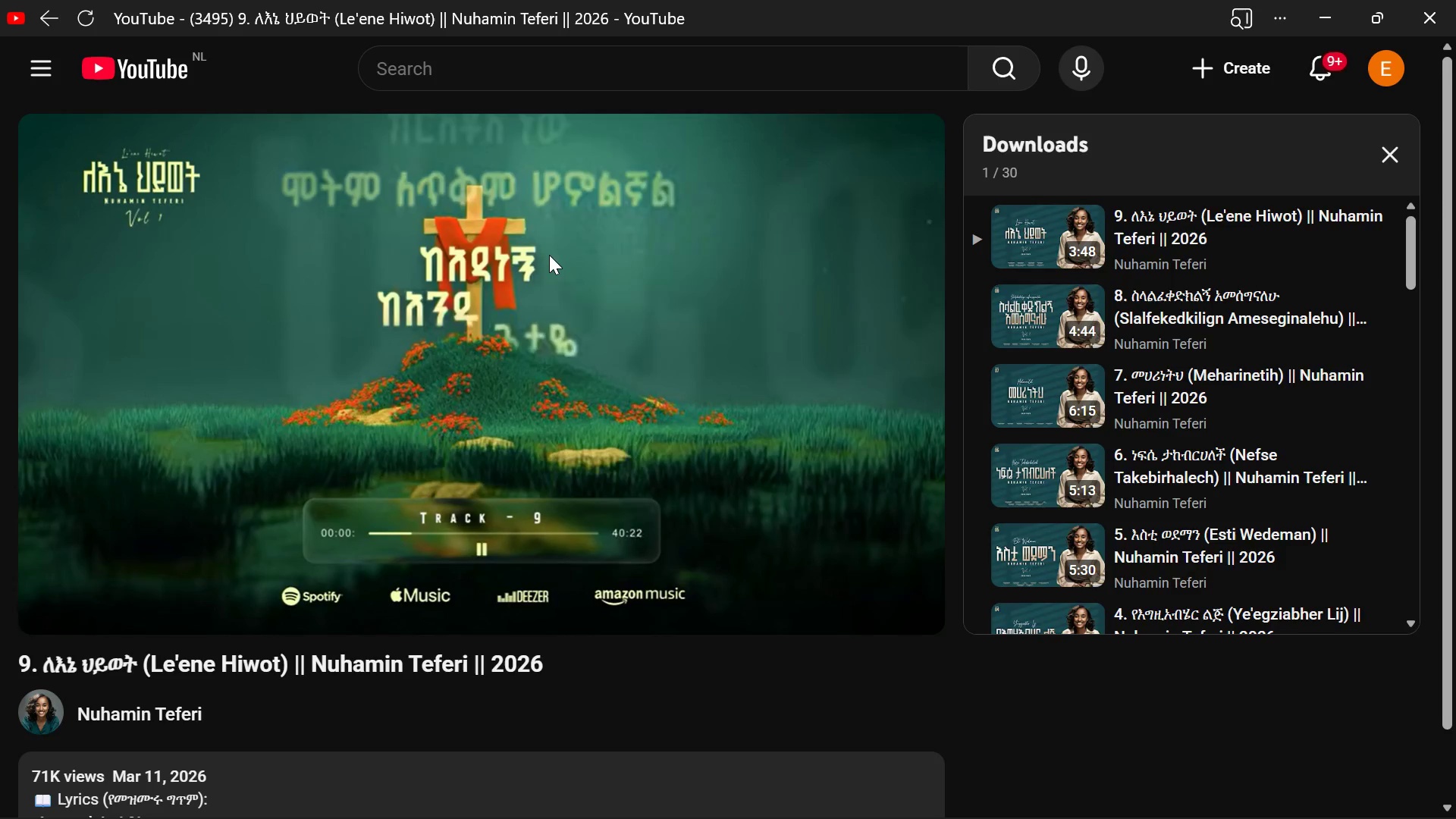 
left_click([1354, 789])
 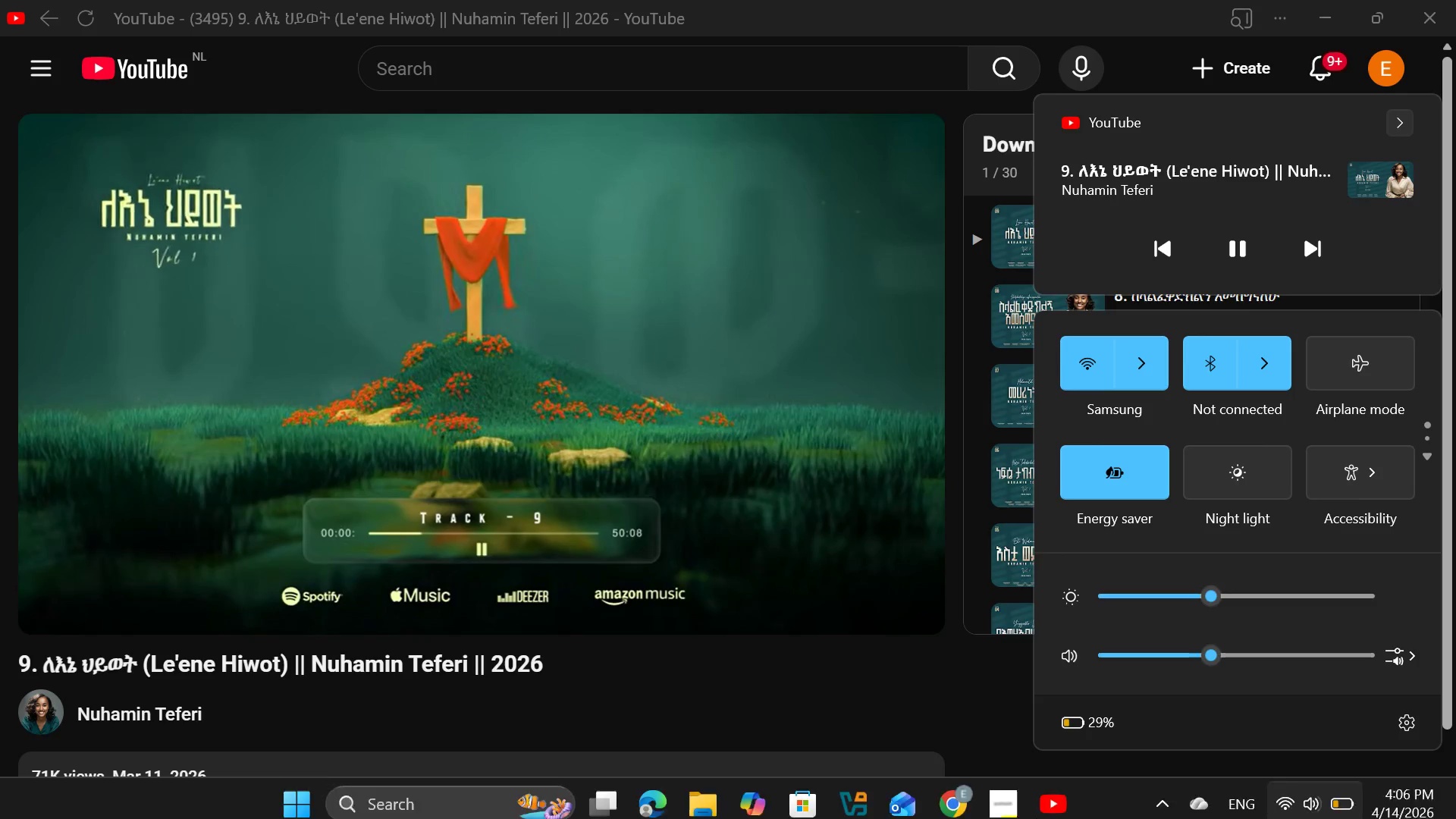 
wait(9.52)
 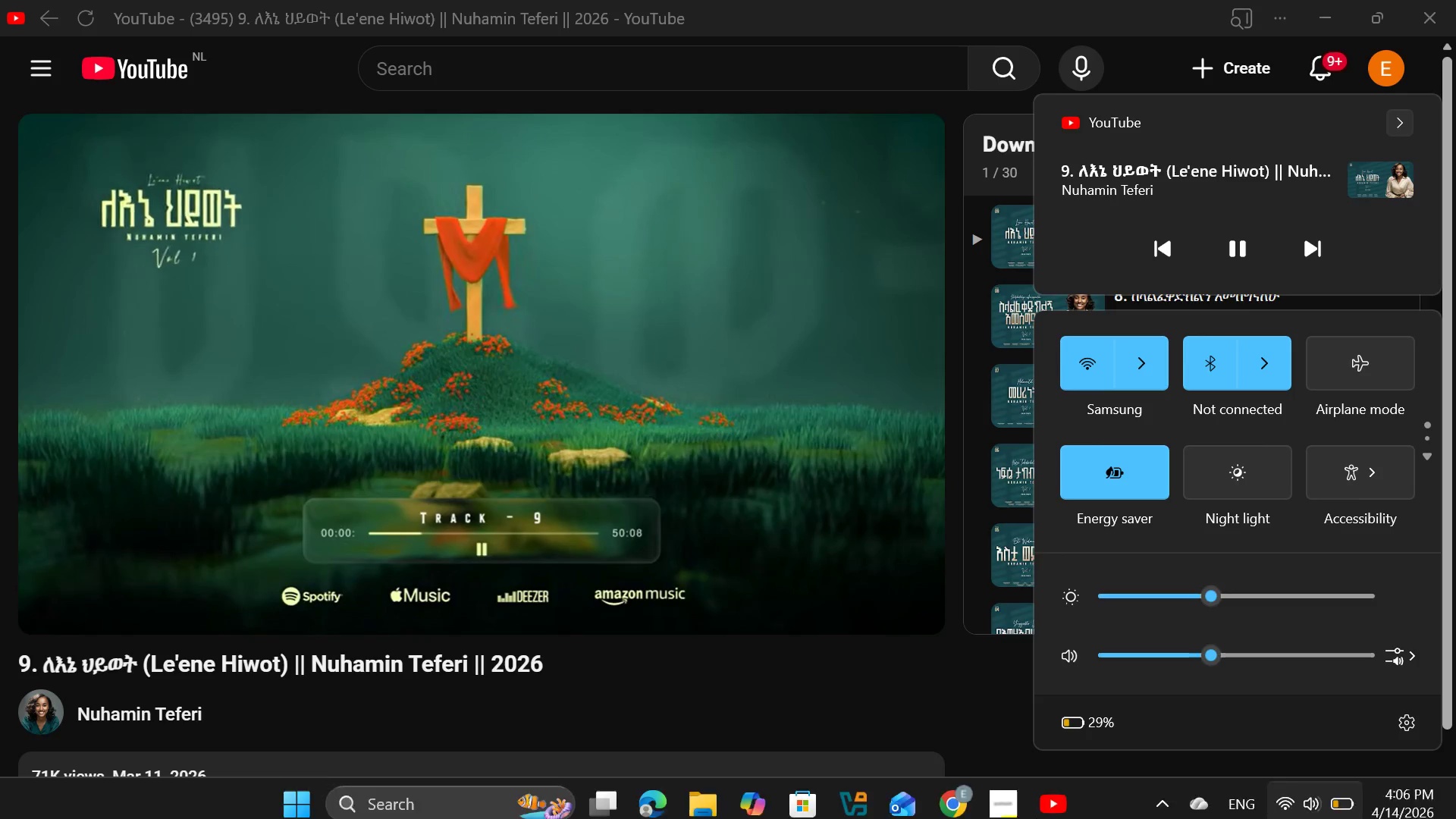 
left_click([897, 697])
 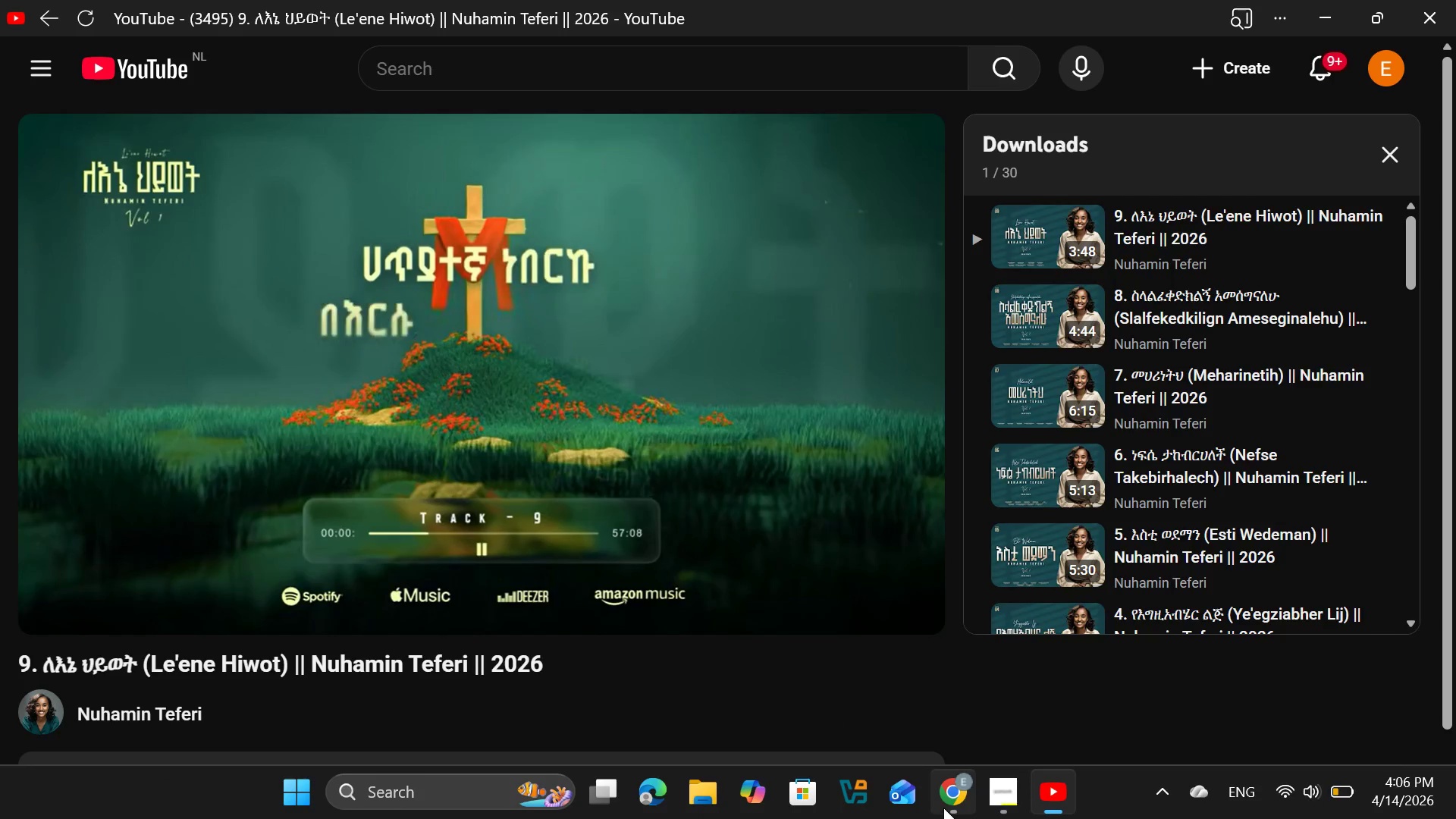 
left_click([936, 717])
 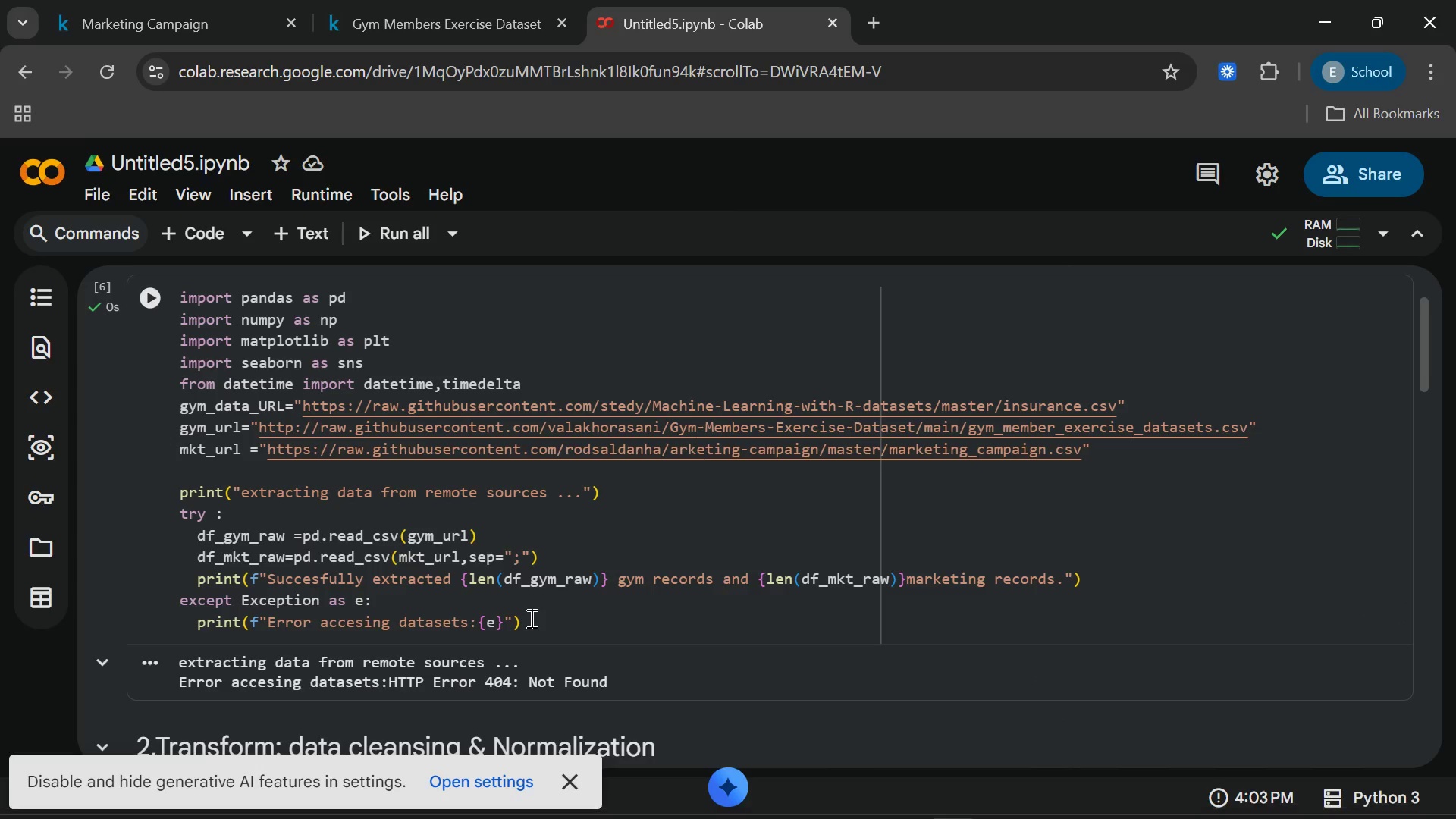 
scroll: coordinate [528, 598], scroll_direction: none, amount: 0.0
 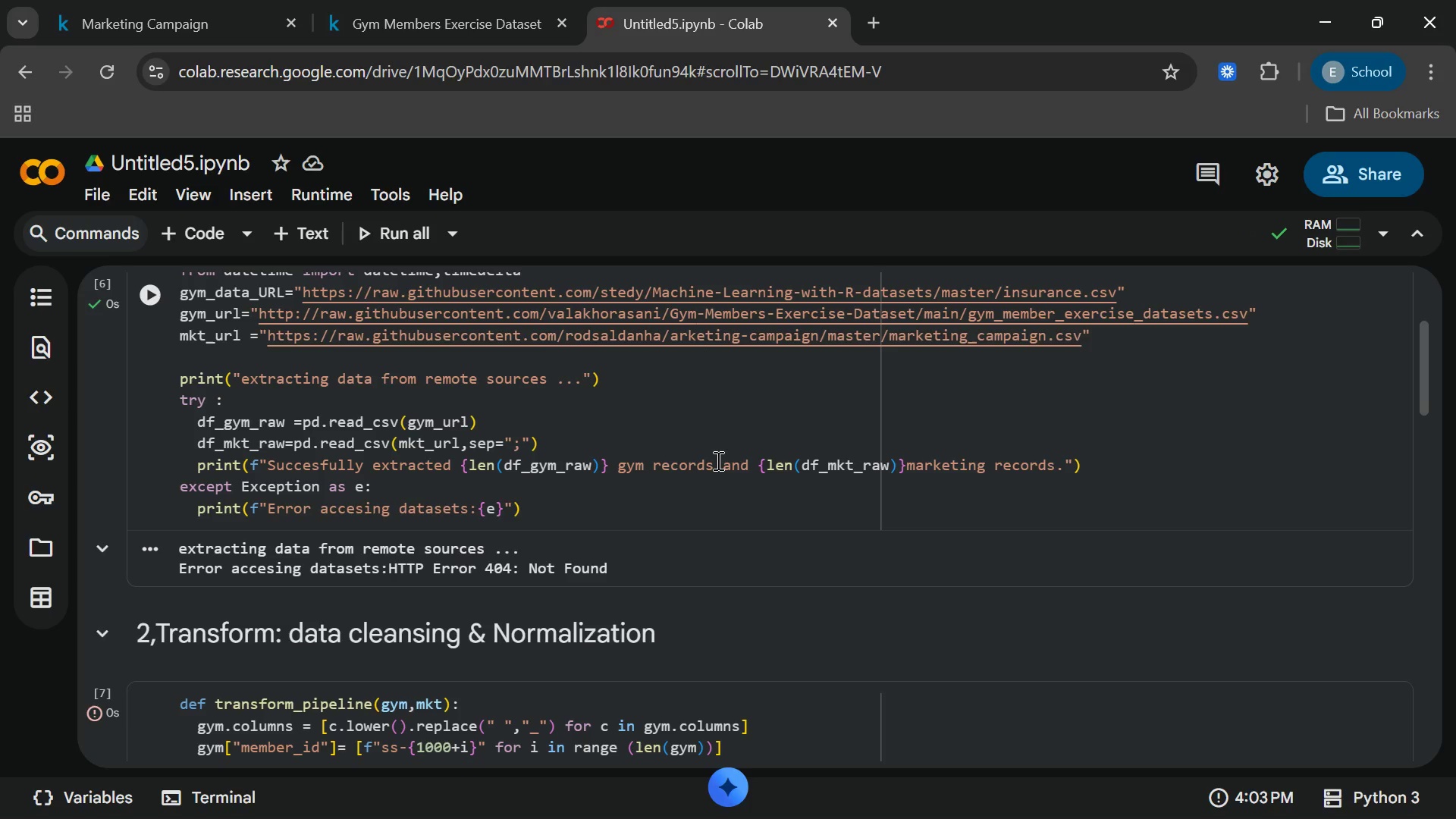 
wait(48.09)
 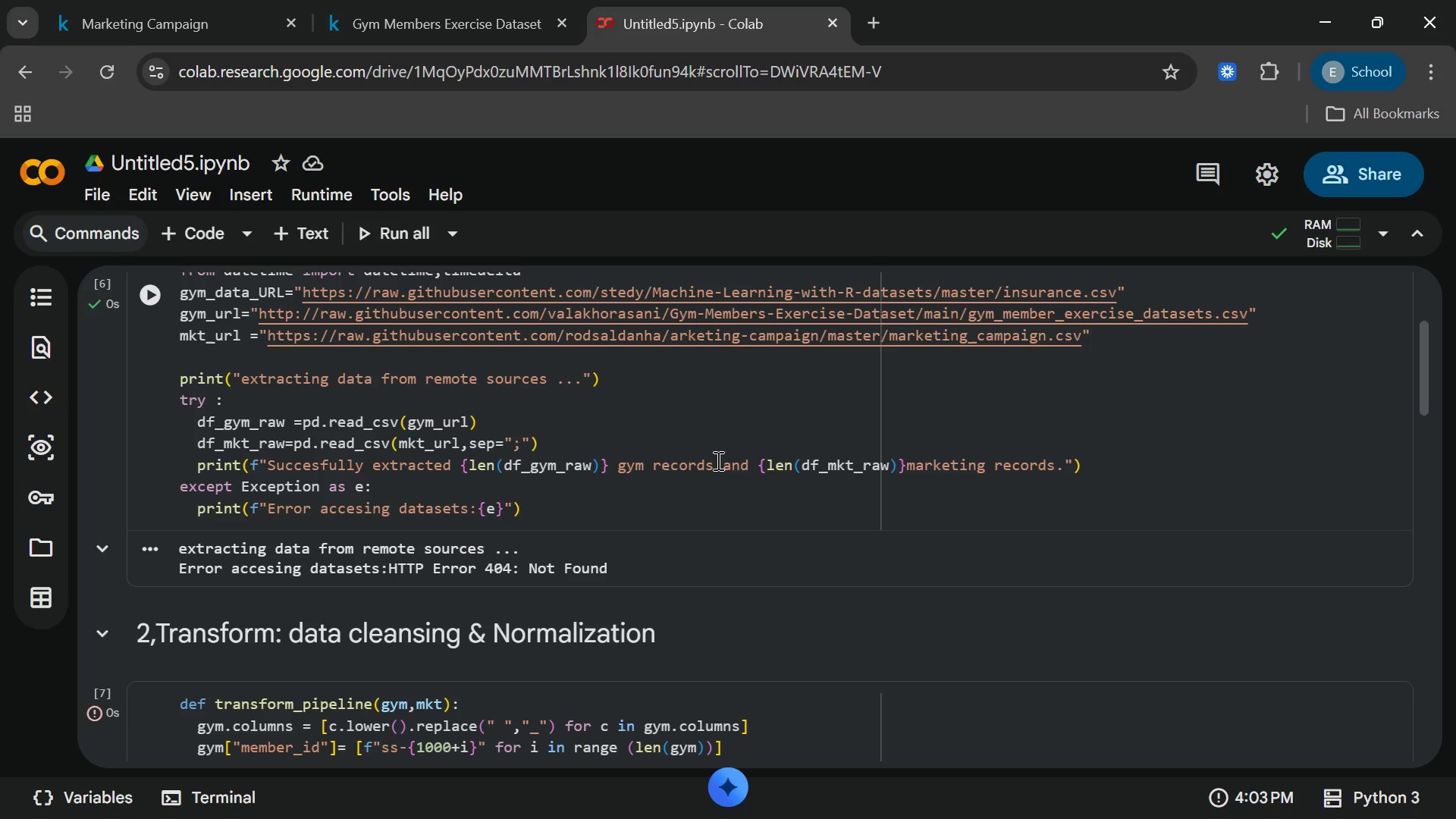 
scroll: coordinate [697, 461], scroll_direction: down, amount: 4.0
 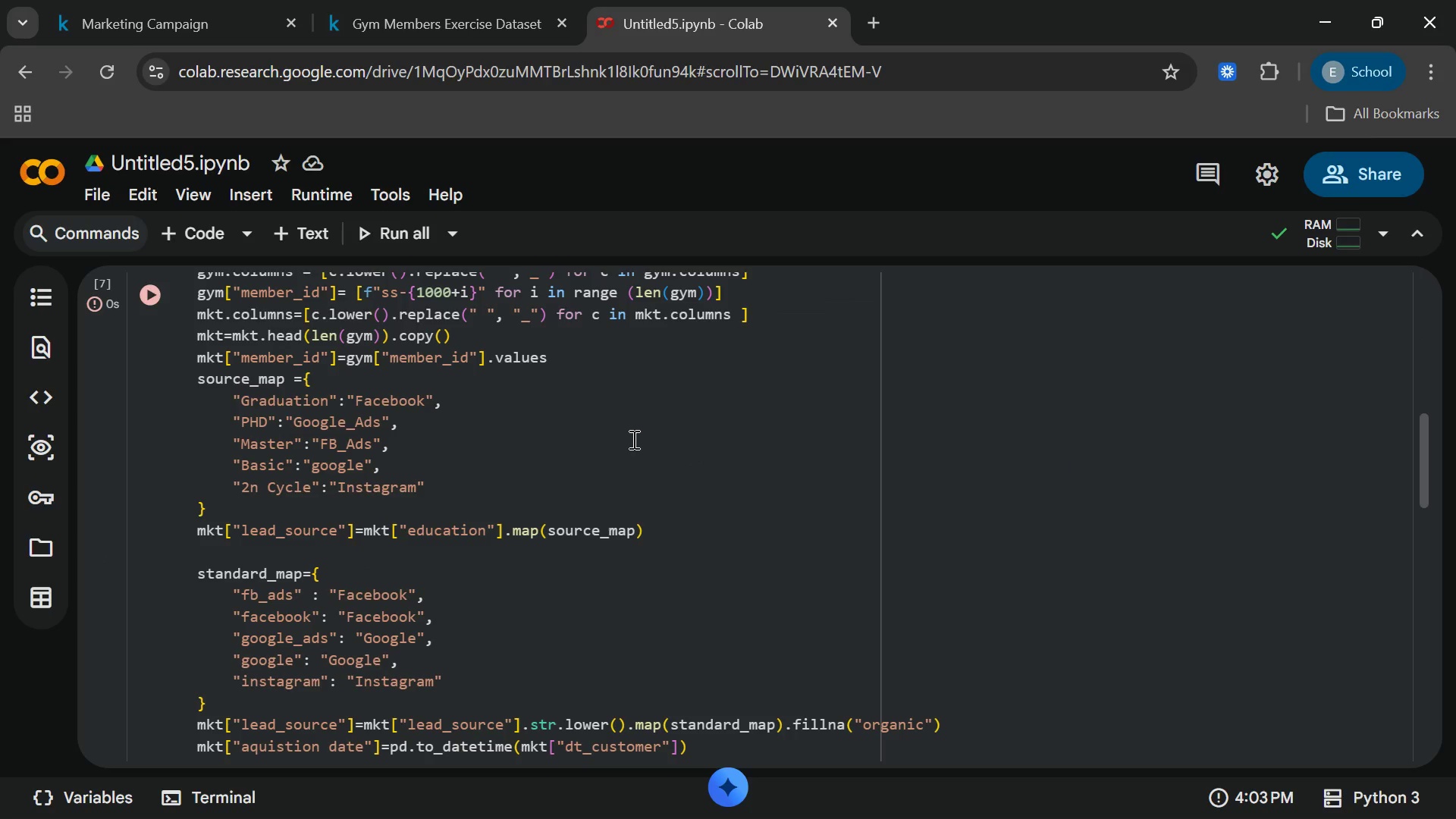 
scroll: coordinate [633, 438], scroll_direction: up, amount: 1.0
 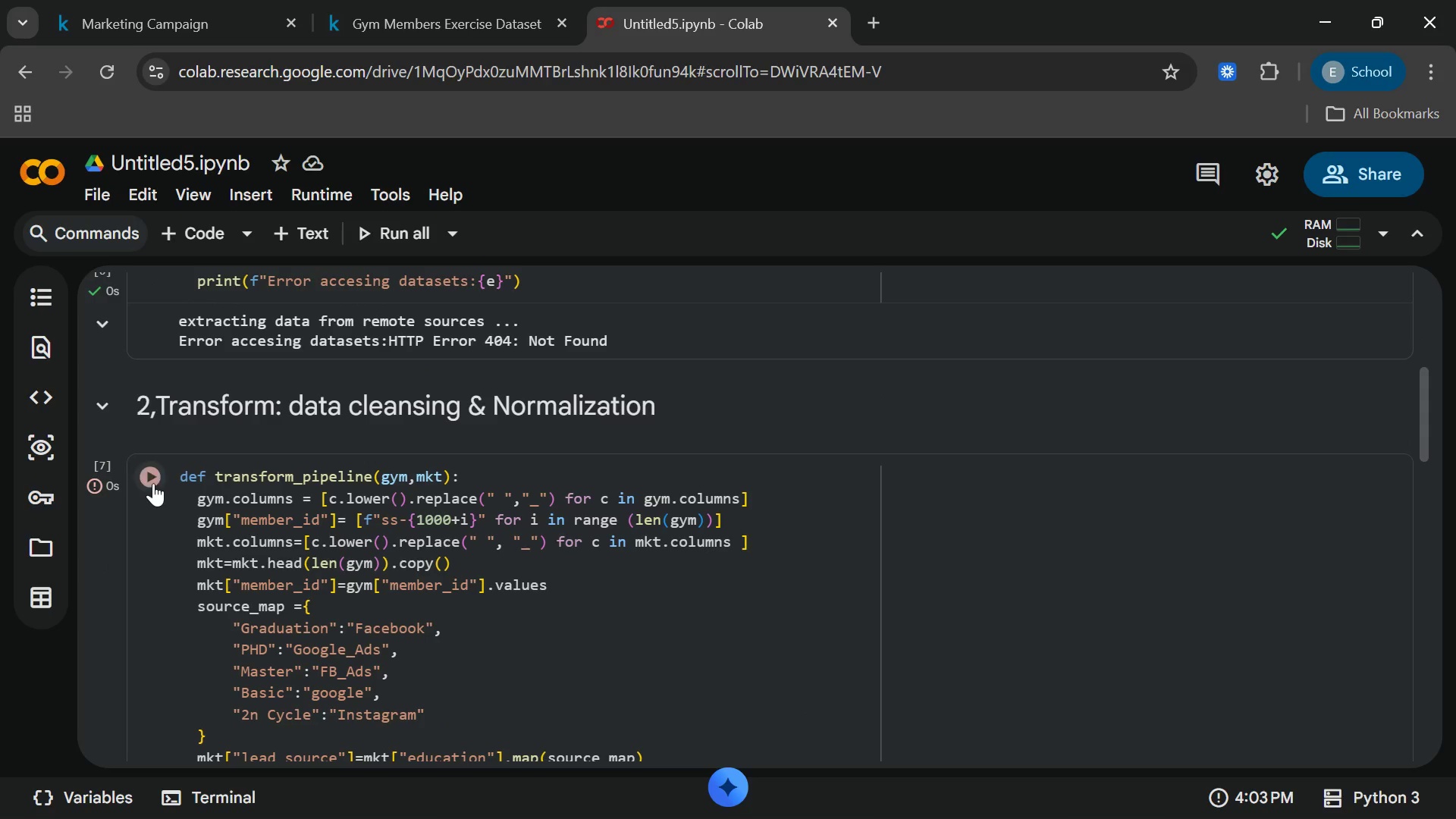 
left_click([149, 479])
 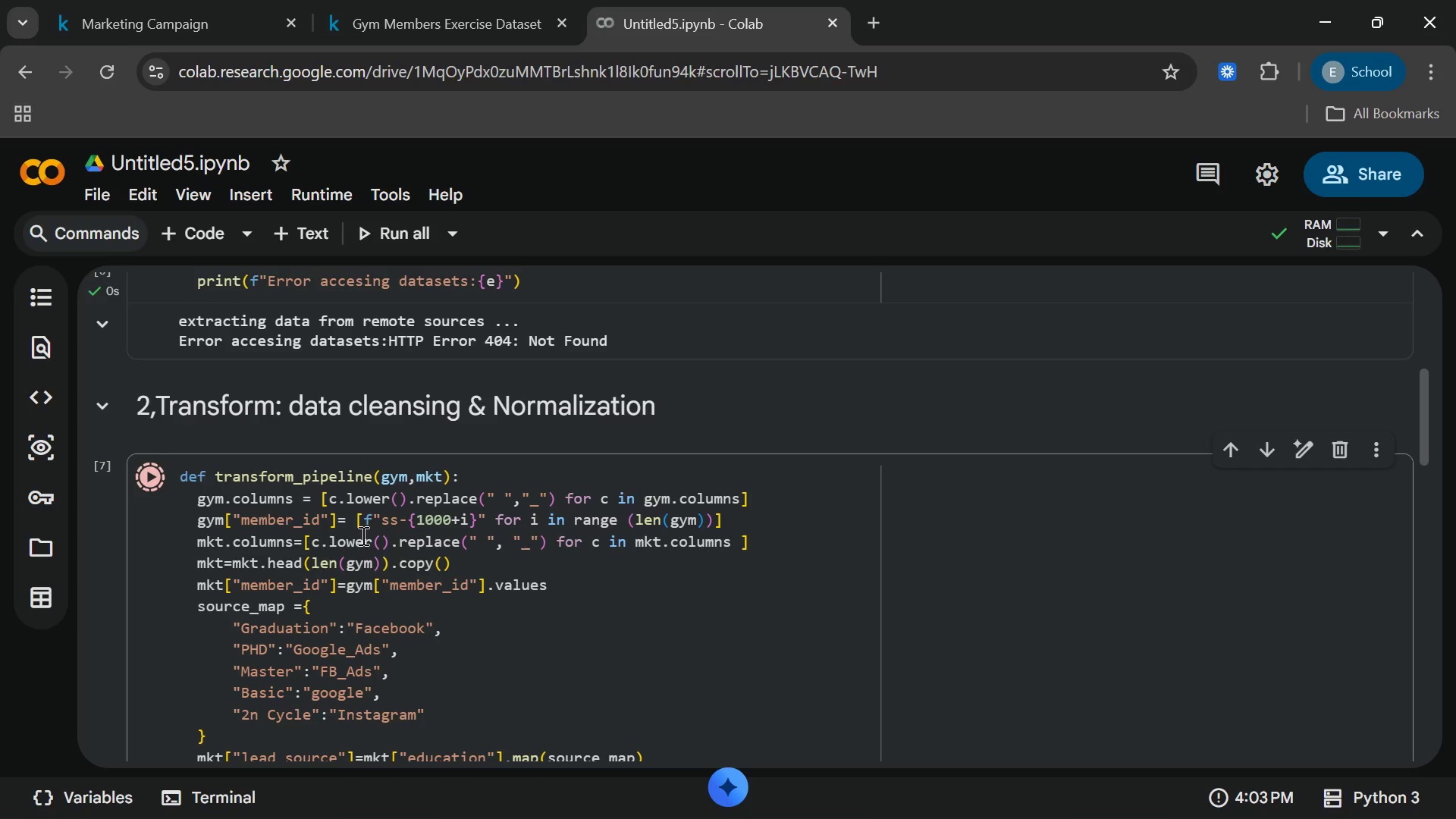 
scroll: coordinate [375, 538], scroll_direction: down, amount: 4.0
 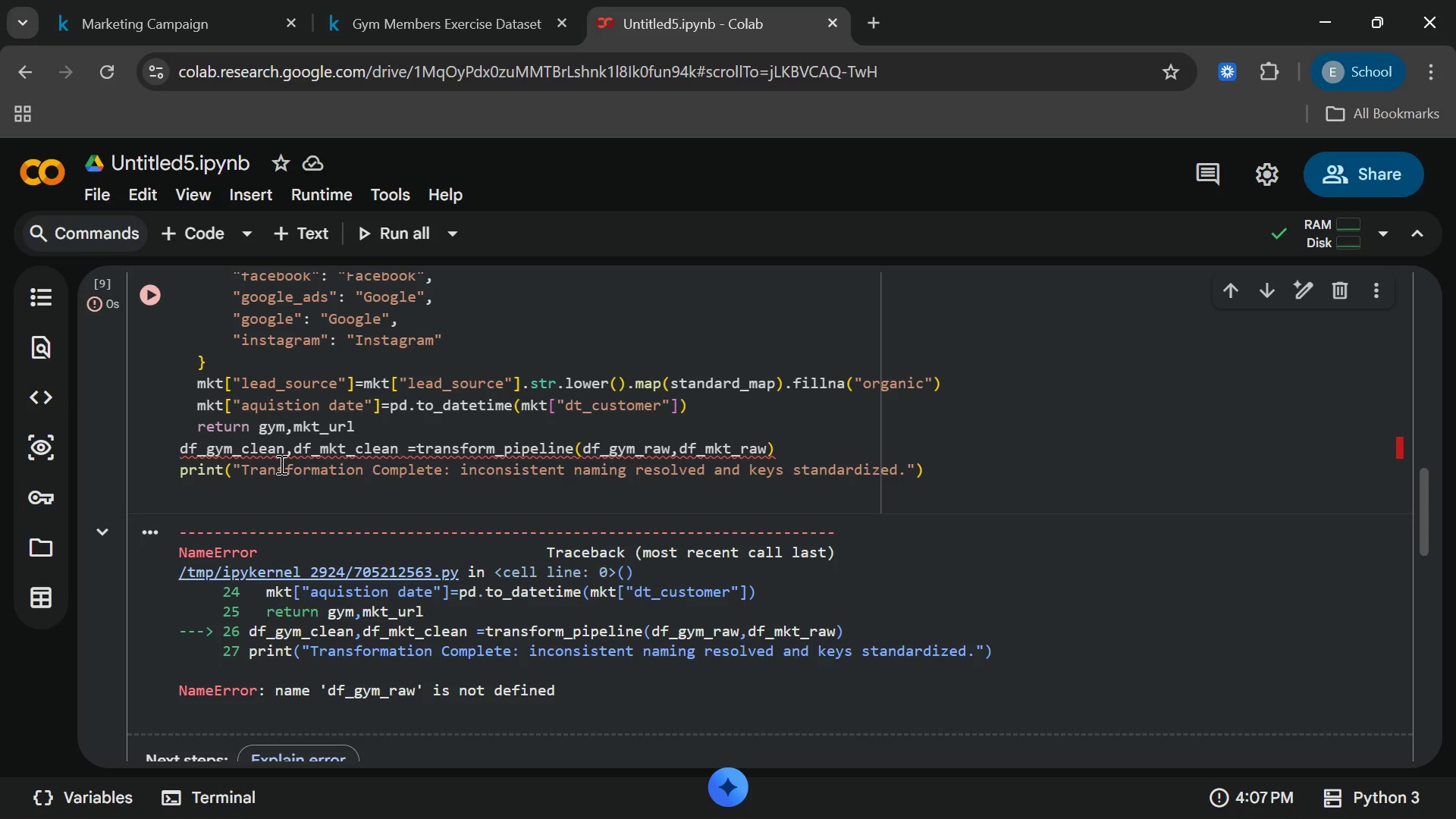 
wait(28.65)
 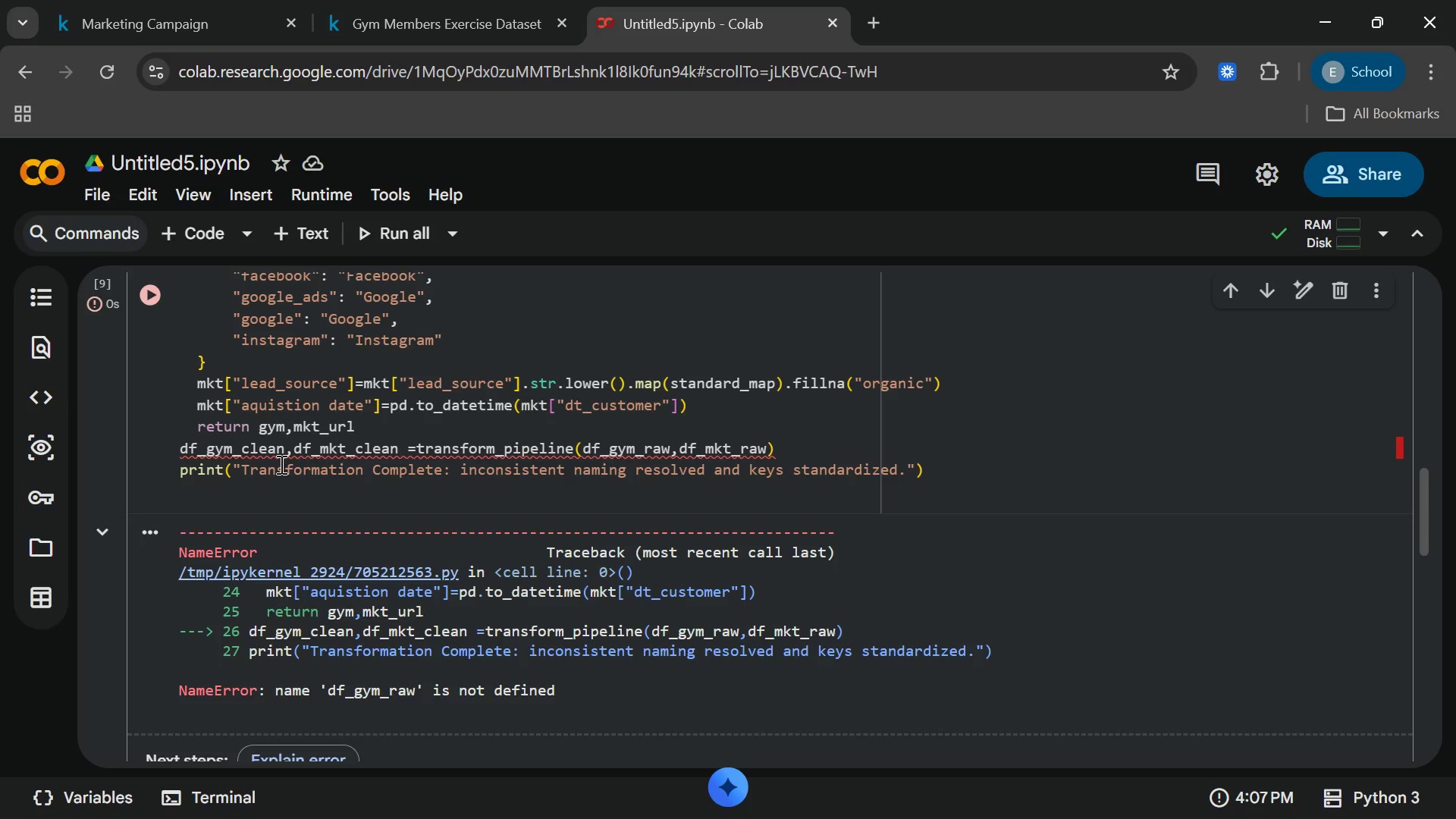 
scroll: coordinate [555, 445], scroll_direction: down, amount: 11.0
 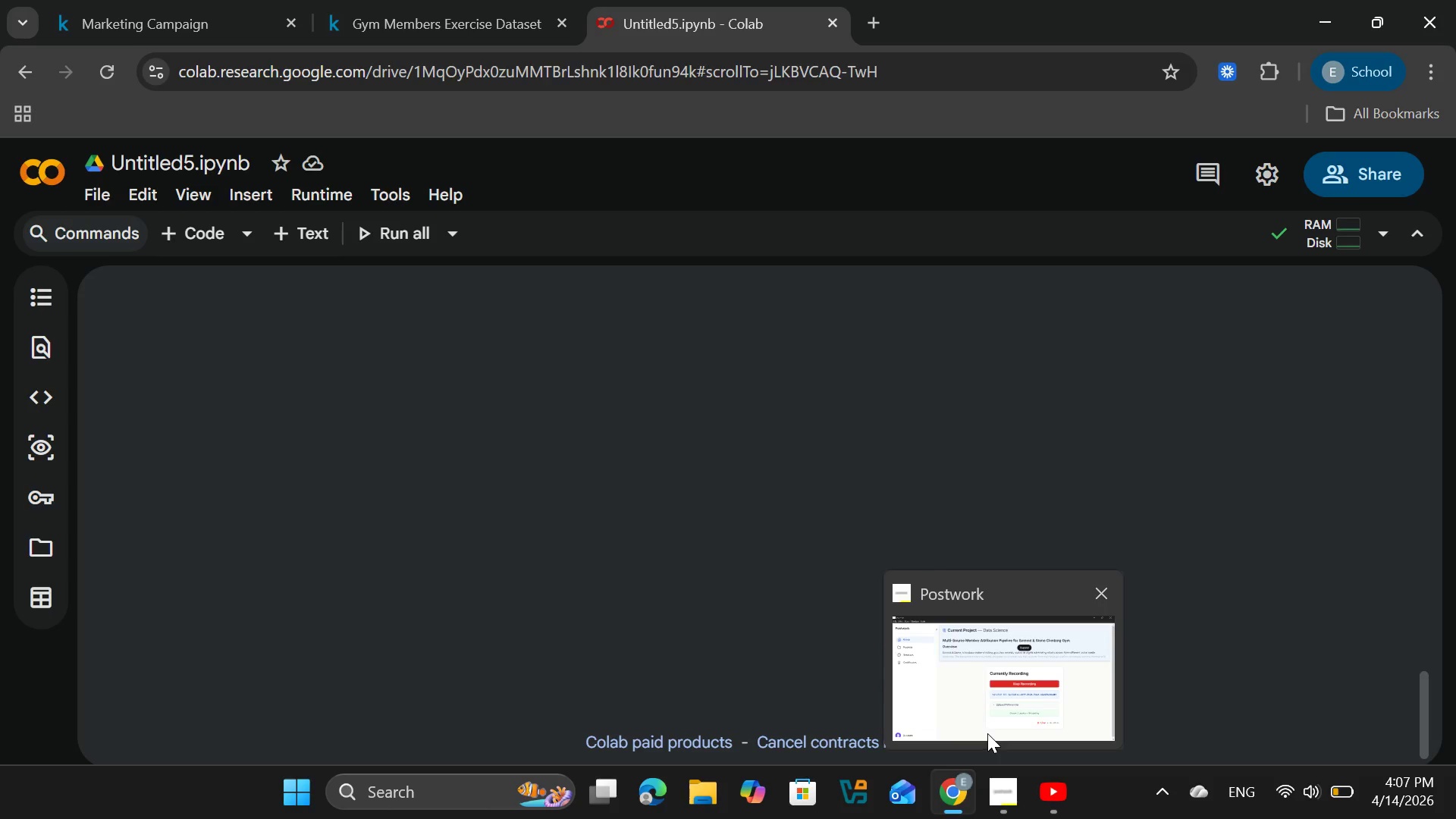 
left_click([988, 725])